 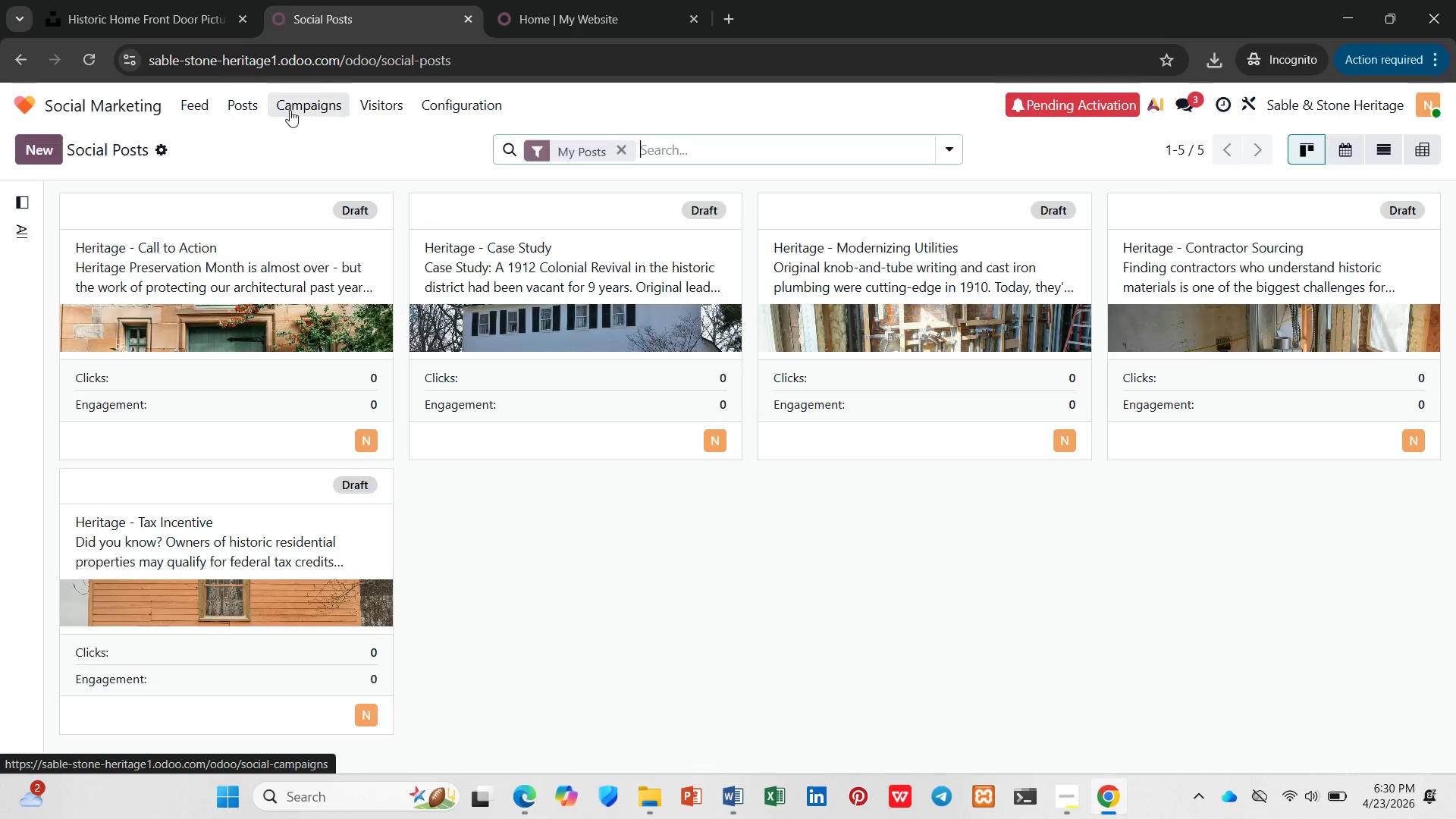 
left_click([317, 103])
 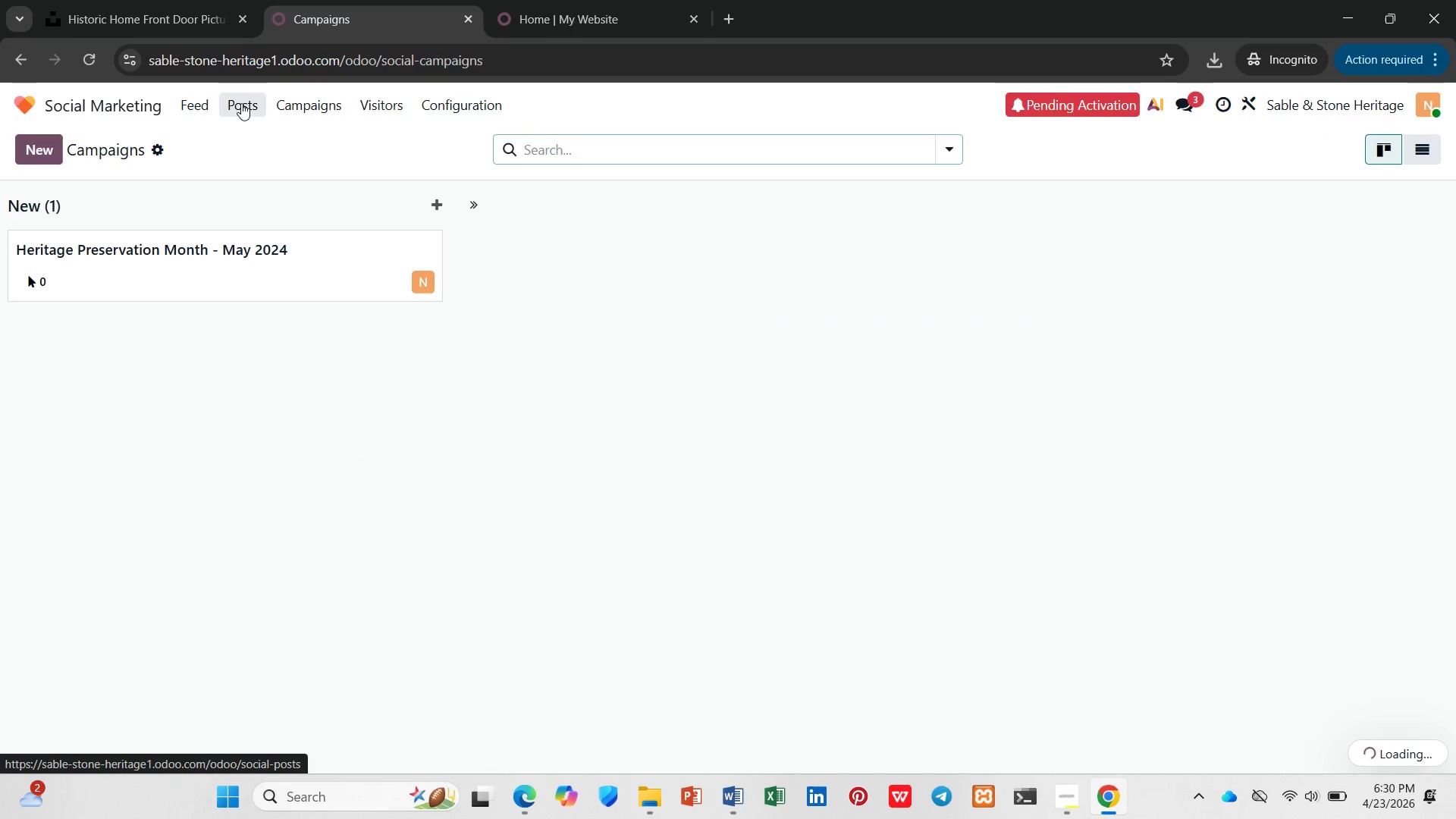 
left_click([241, 103])
 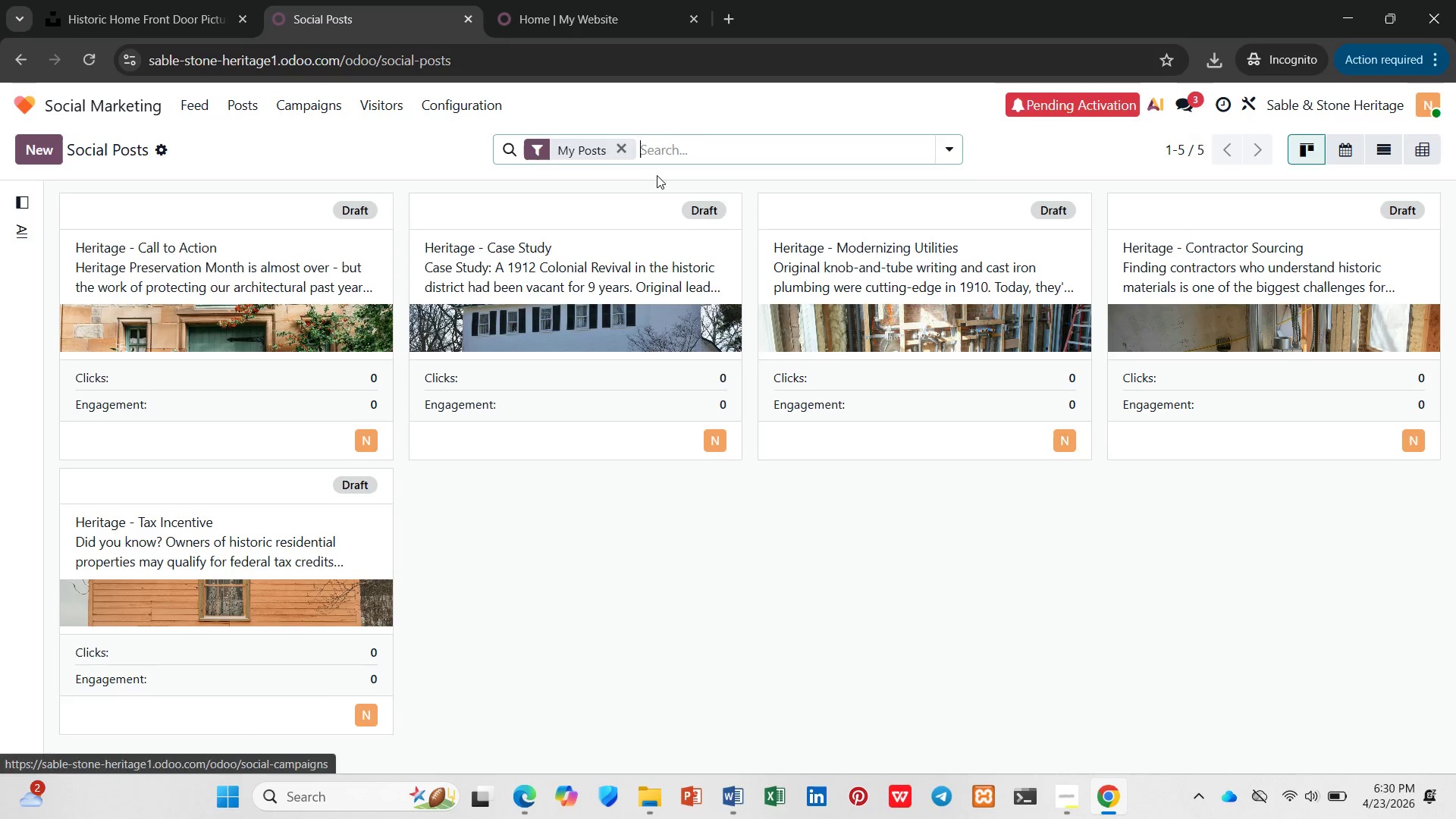 
mouse_move([695, 161])
 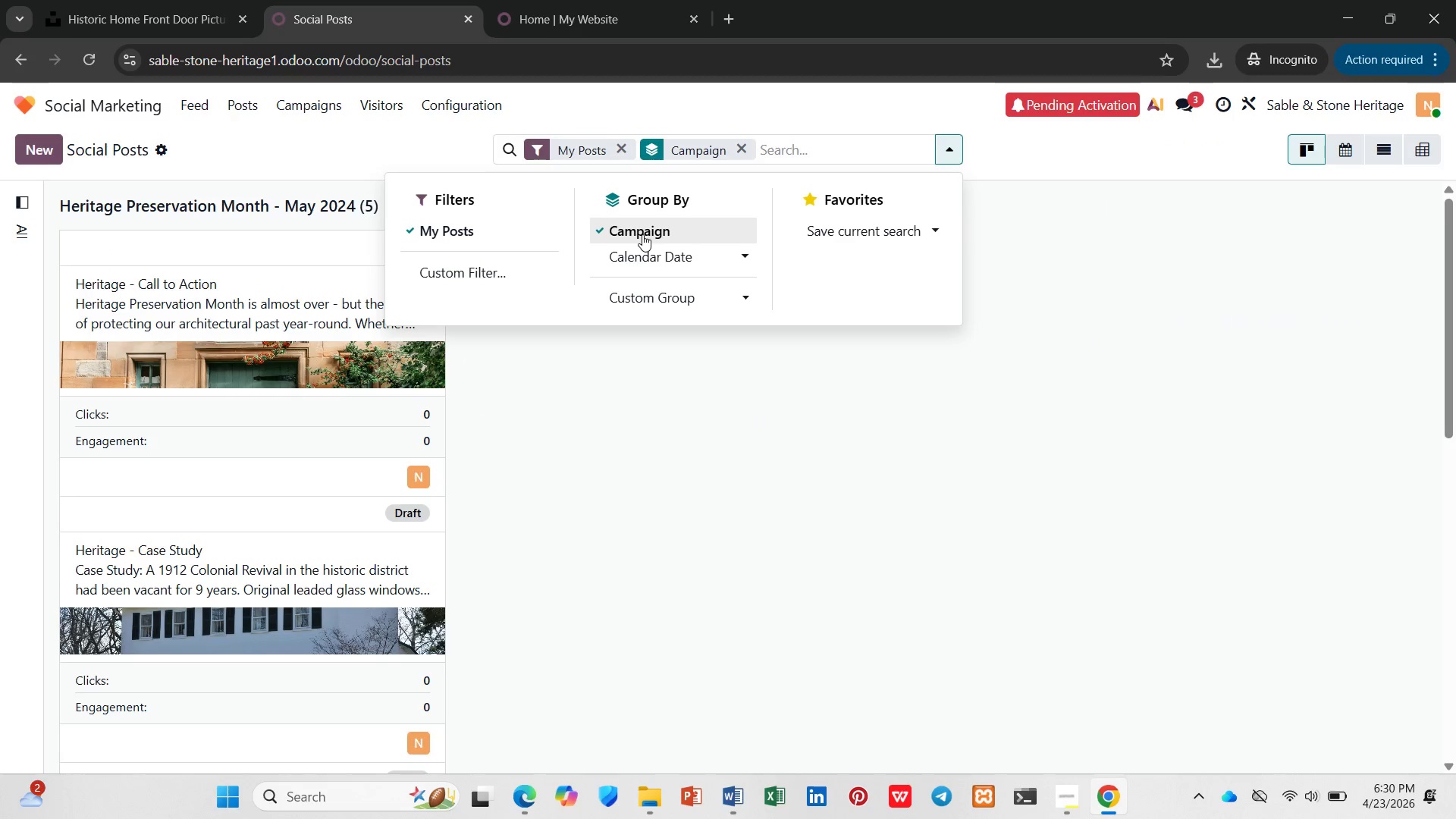 
left_click([673, 388])
 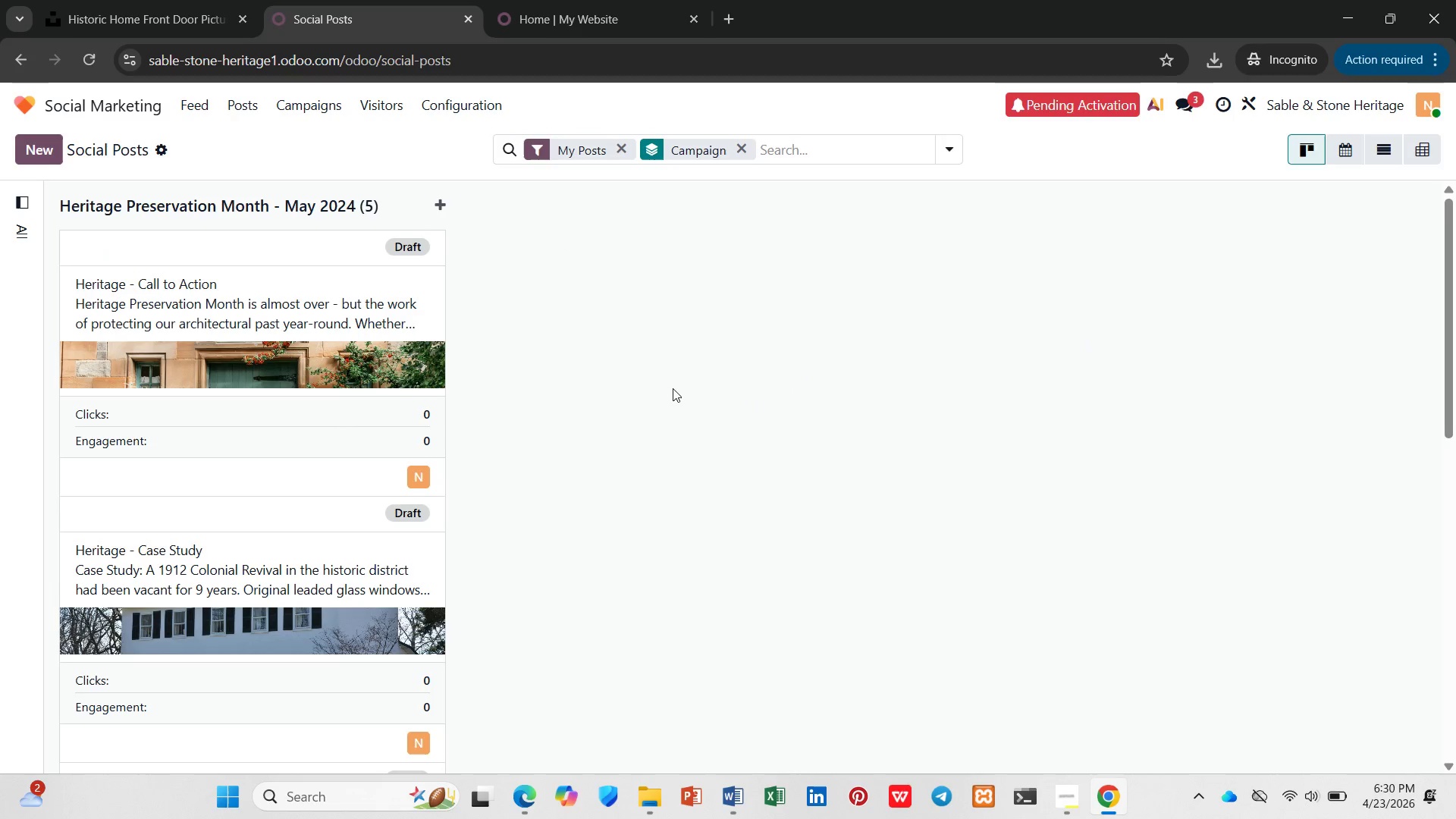 
hold_key(key=ControlLeft, duration=1.69)
 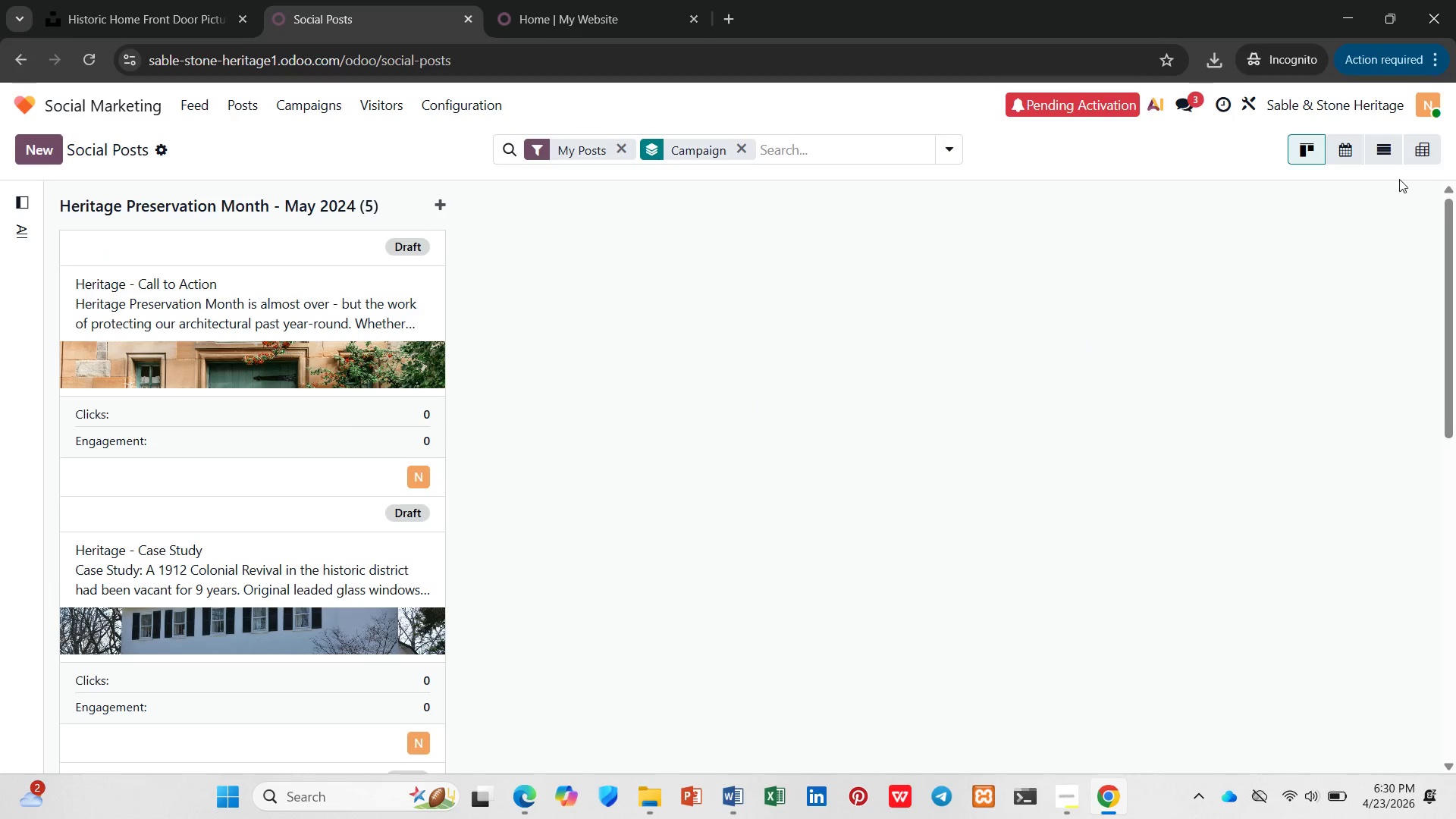 
left_click([1379, 159])
 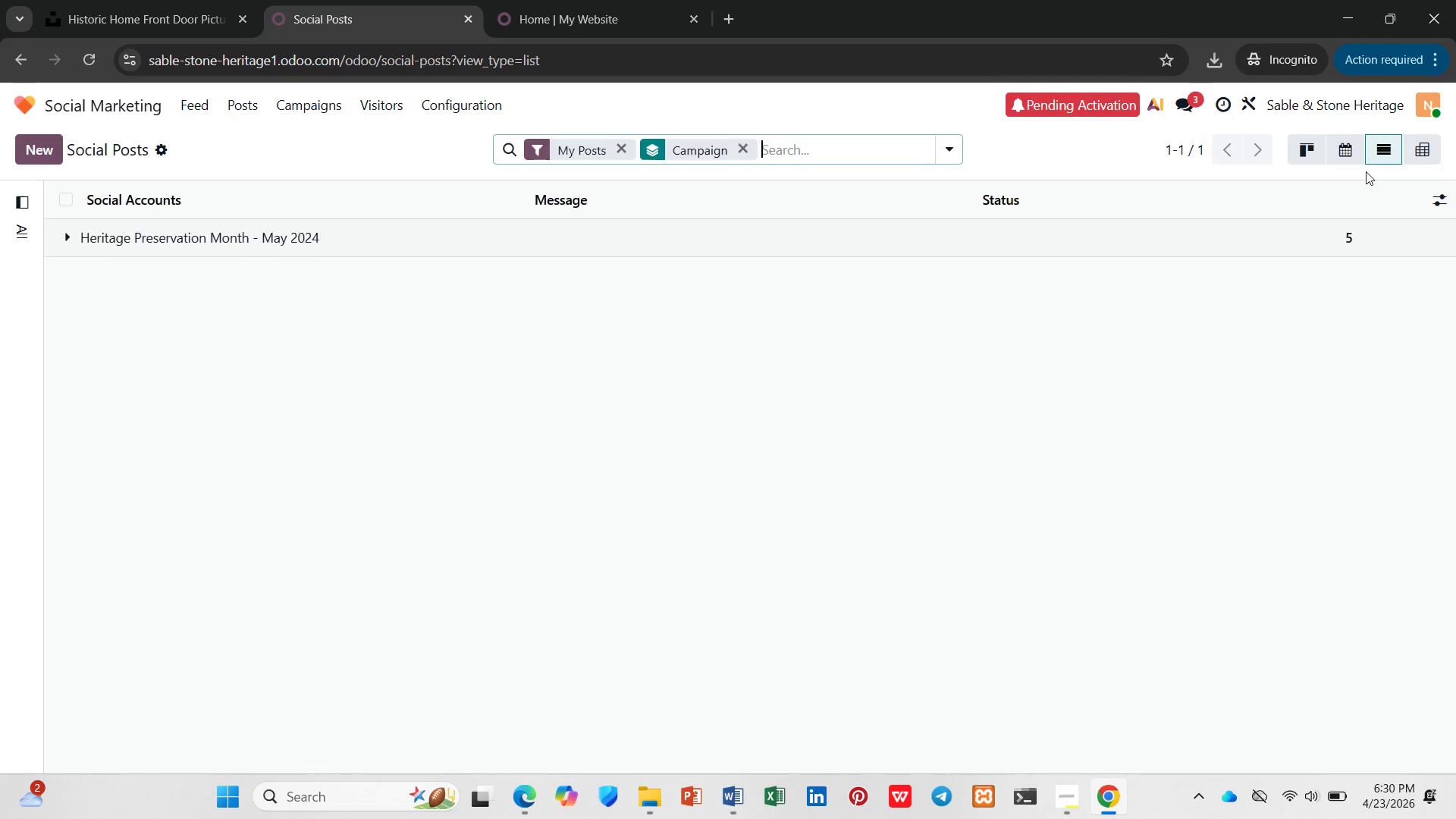 
mouse_move([1316, 199])
 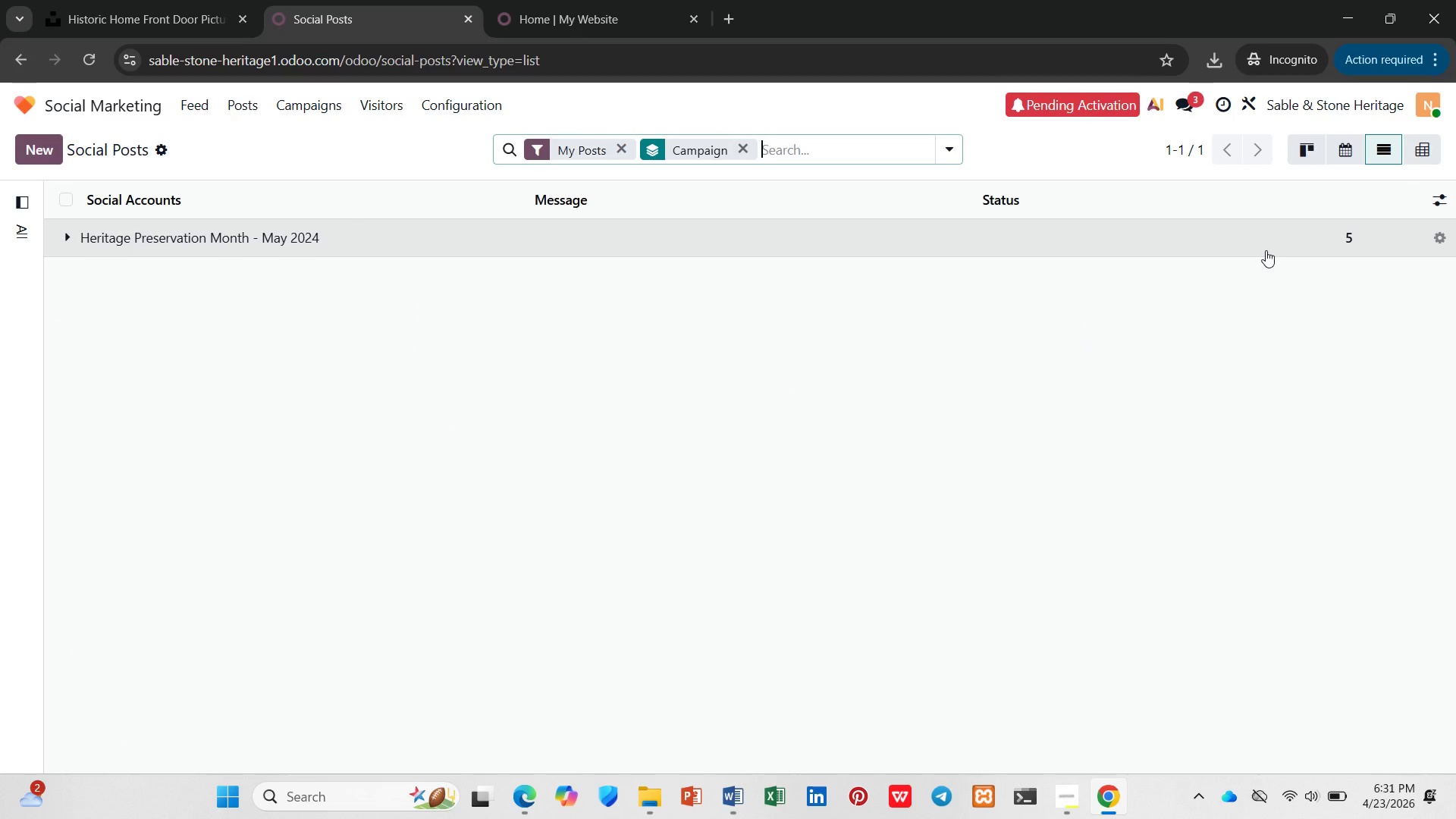 
left_click([1266, 250])
 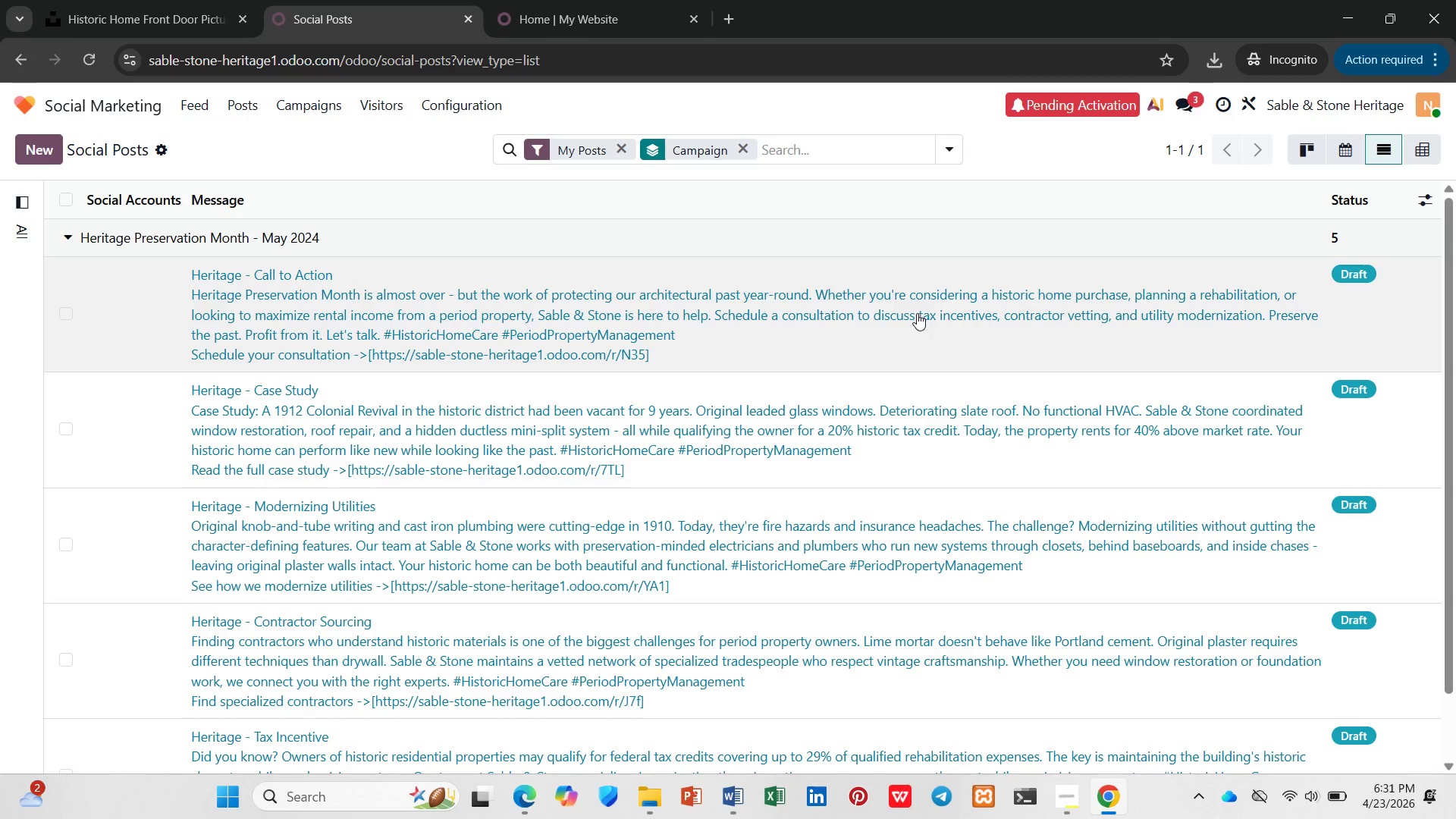 
scroll: coordinate [916, 312], scroll_direction: down, amount: 4.0
 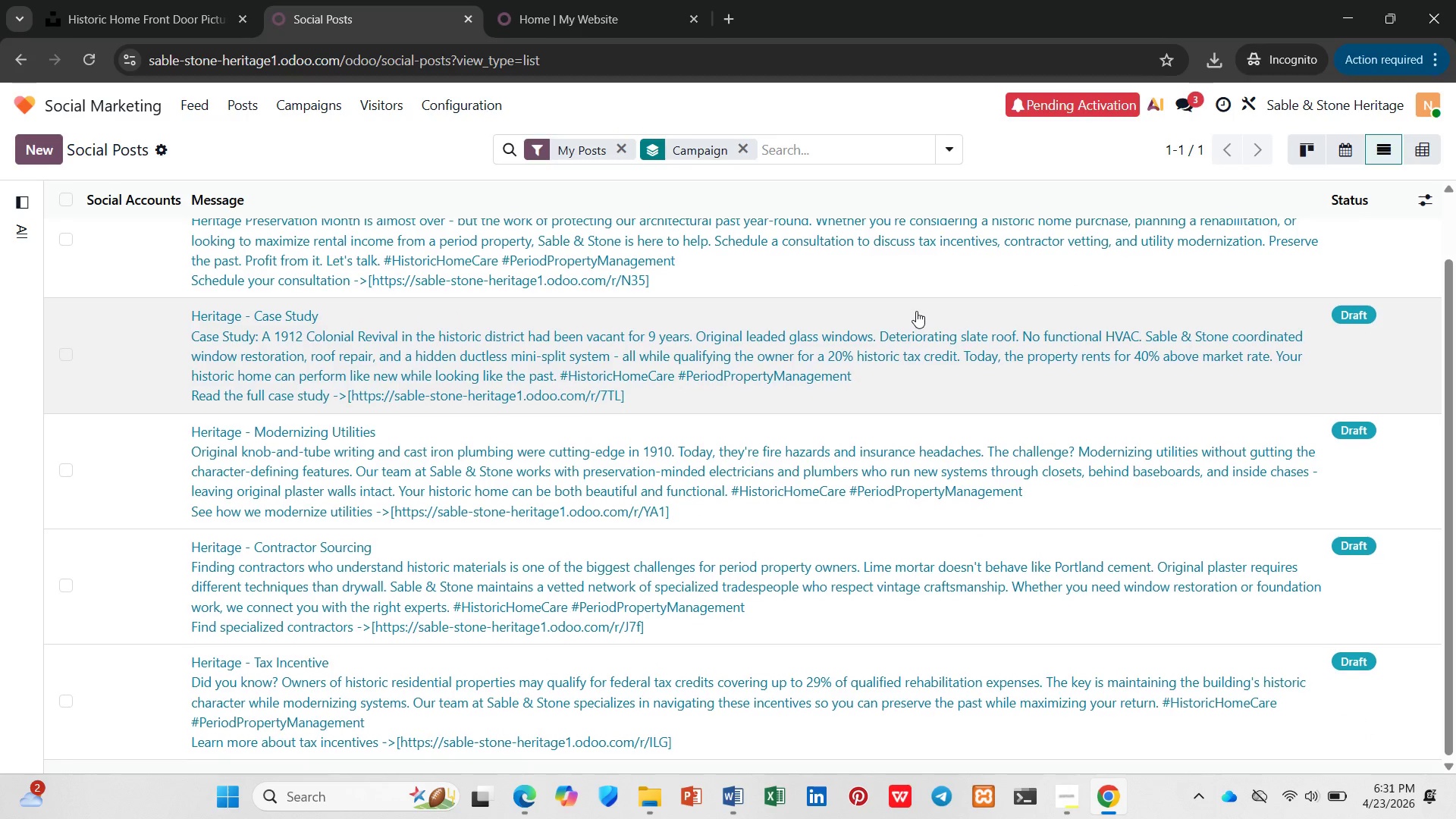 
scroll: coordinate [916, 309], scroll_direction: up, amount: 2.0
 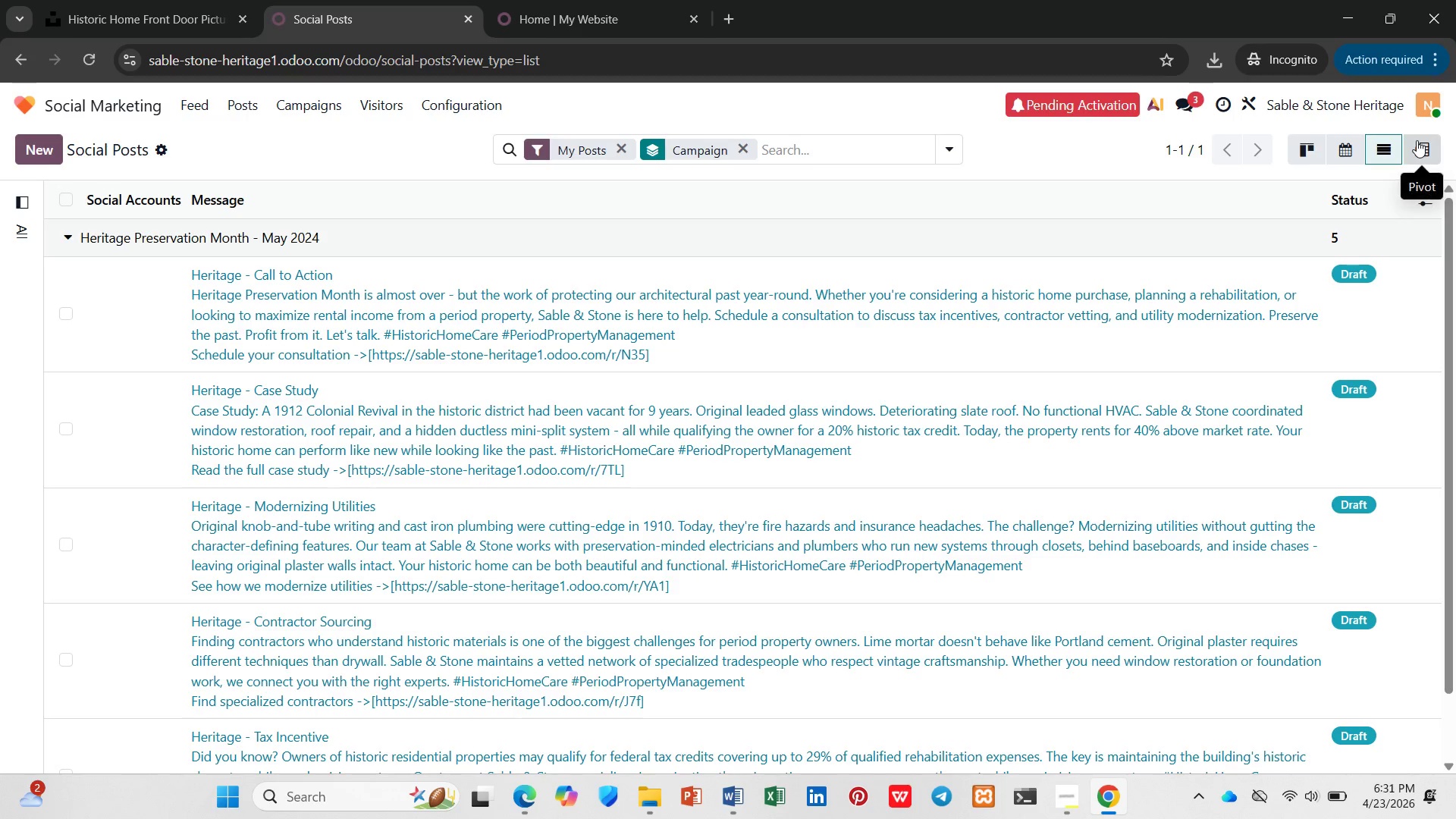 
left_click([1416, 140])
 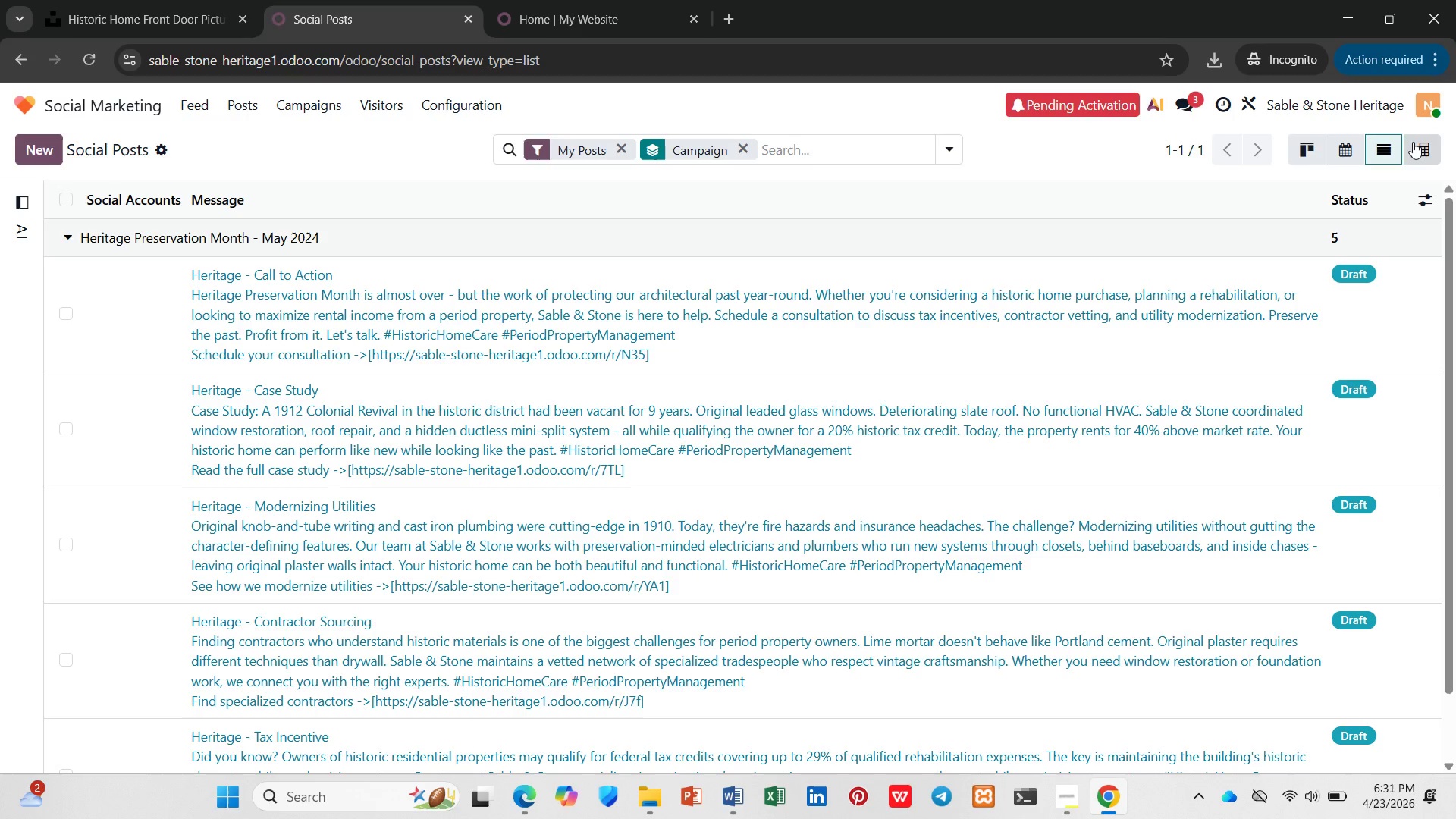 
mouse_move([1385, 158])
 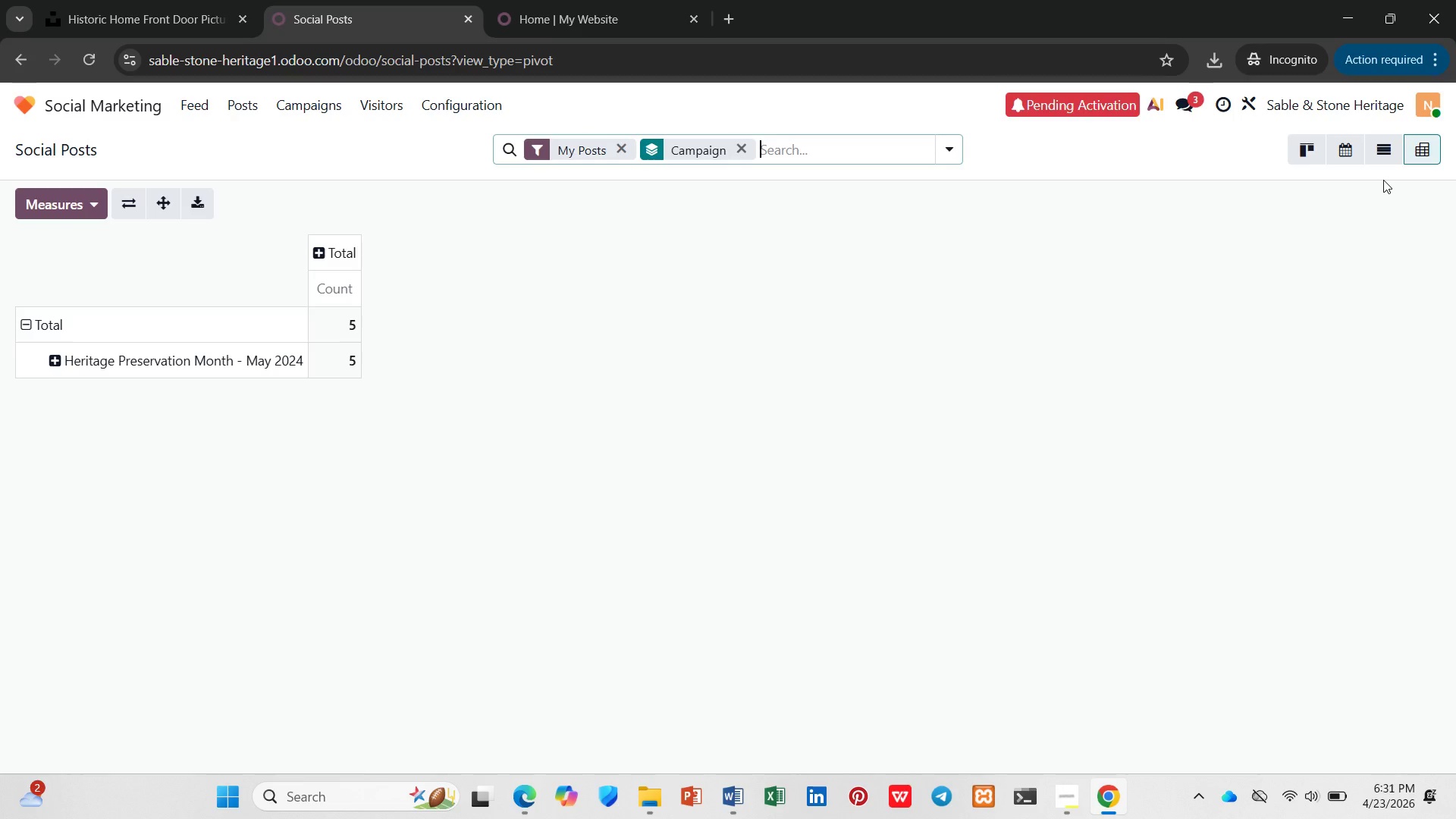 
wait(5.6)
 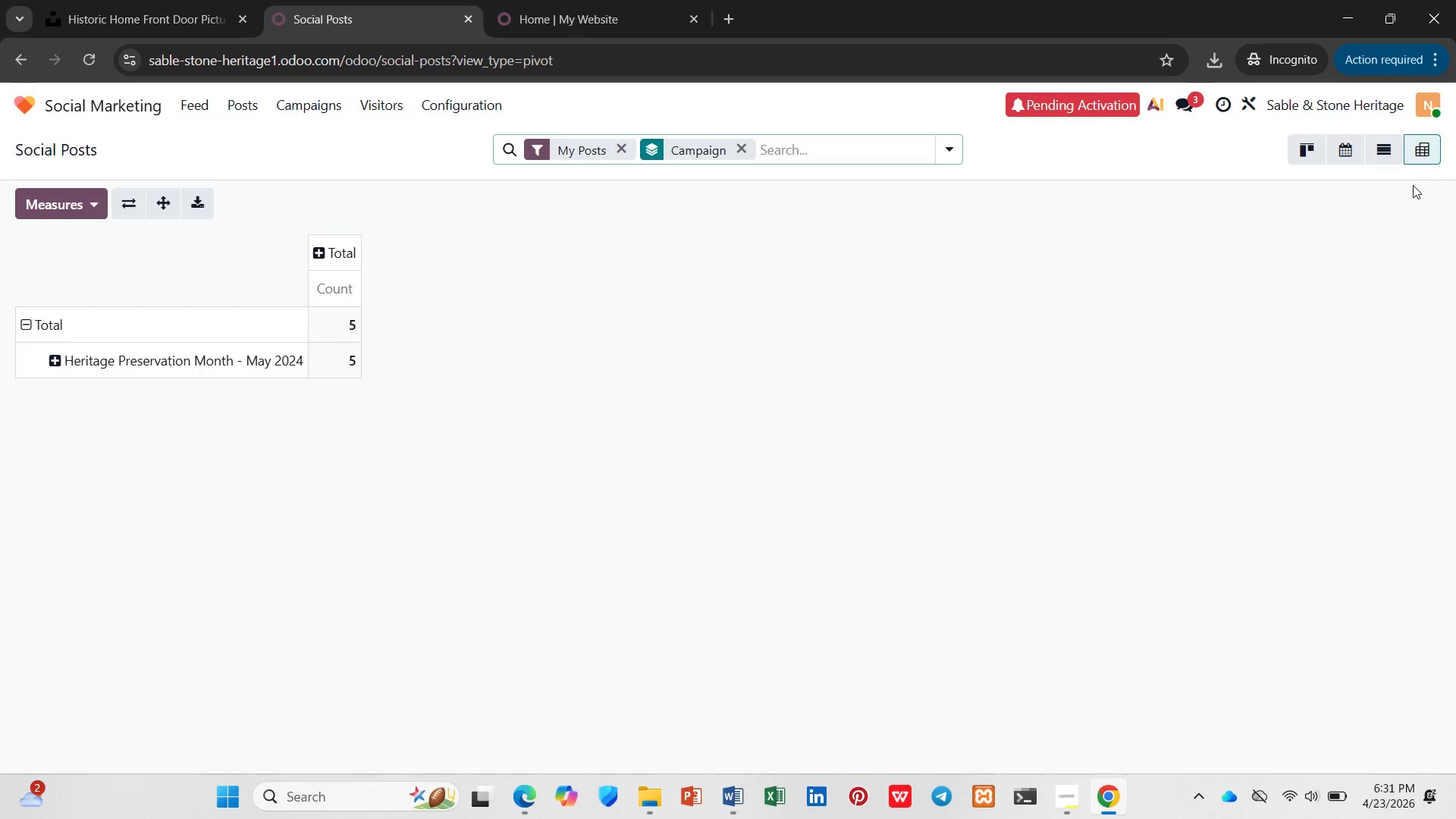 
left_click([1334, 147])
 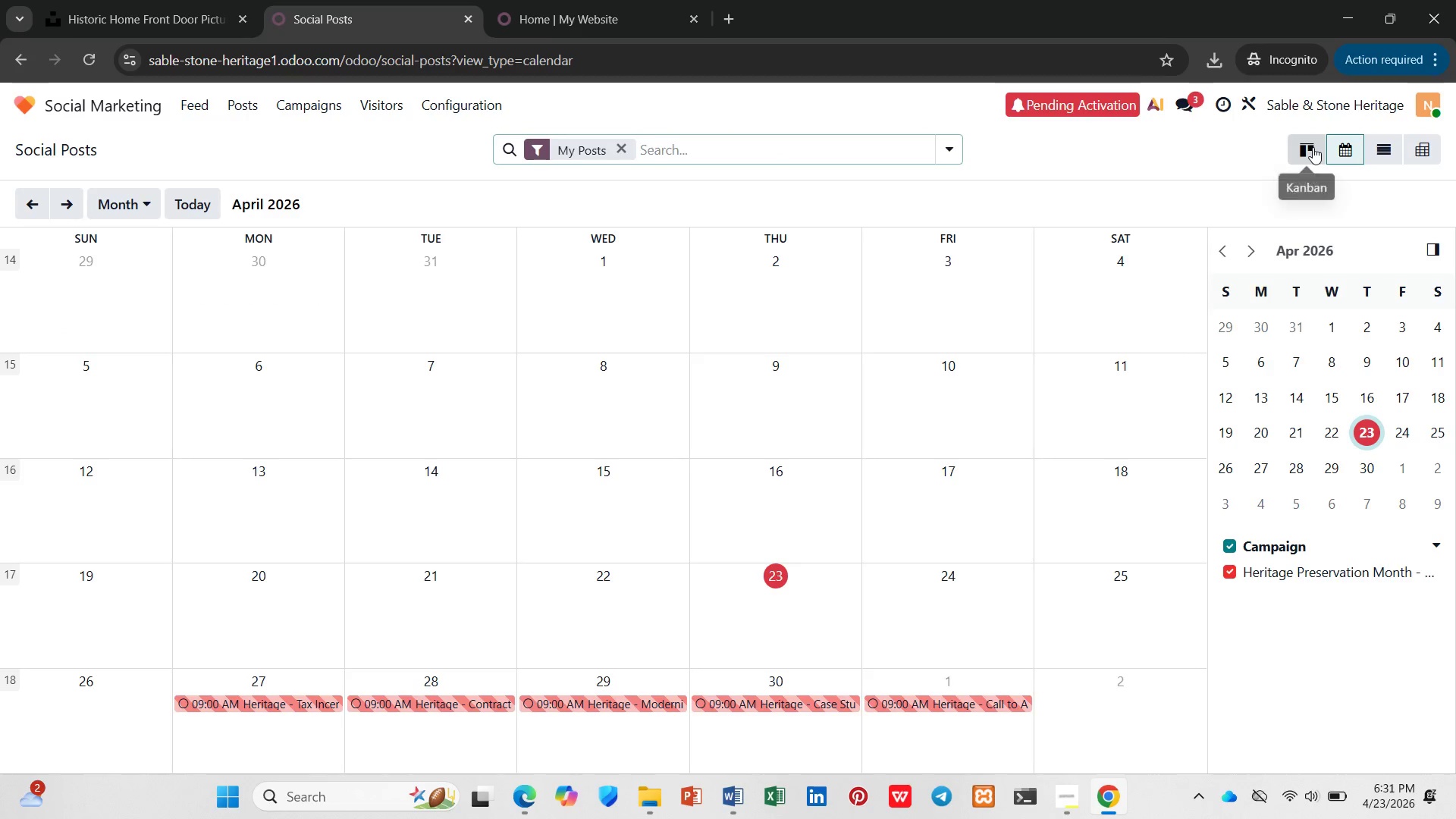 
left_click([1313, 147])